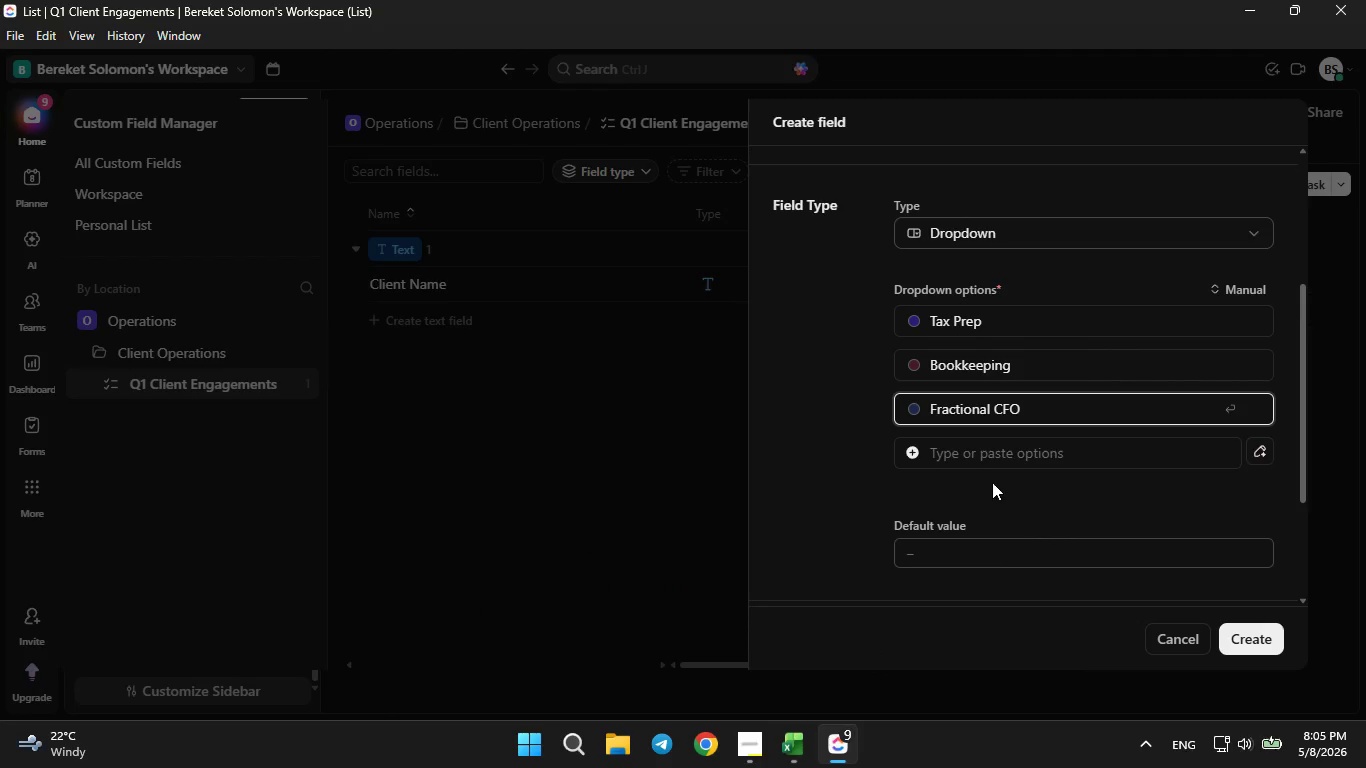 
left_click([1010, 445])
 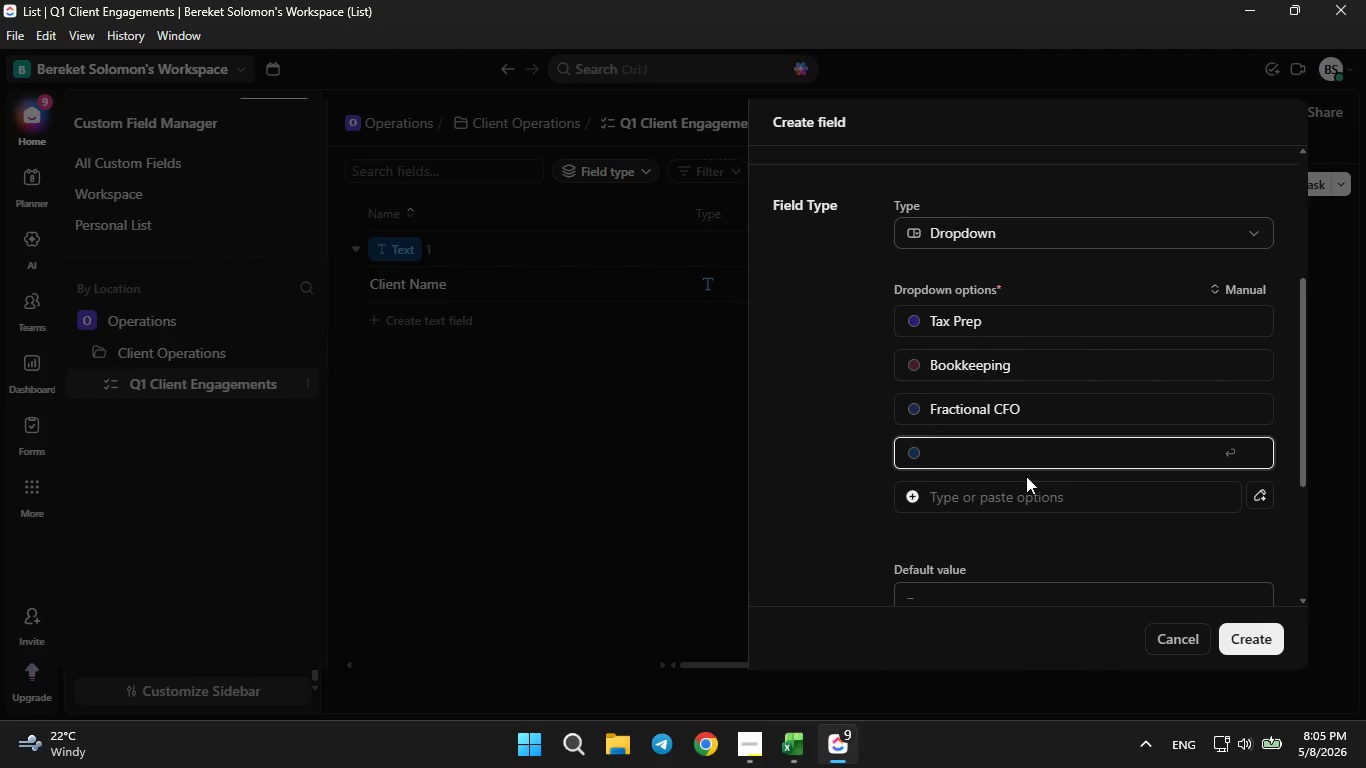 
type(Audit)
 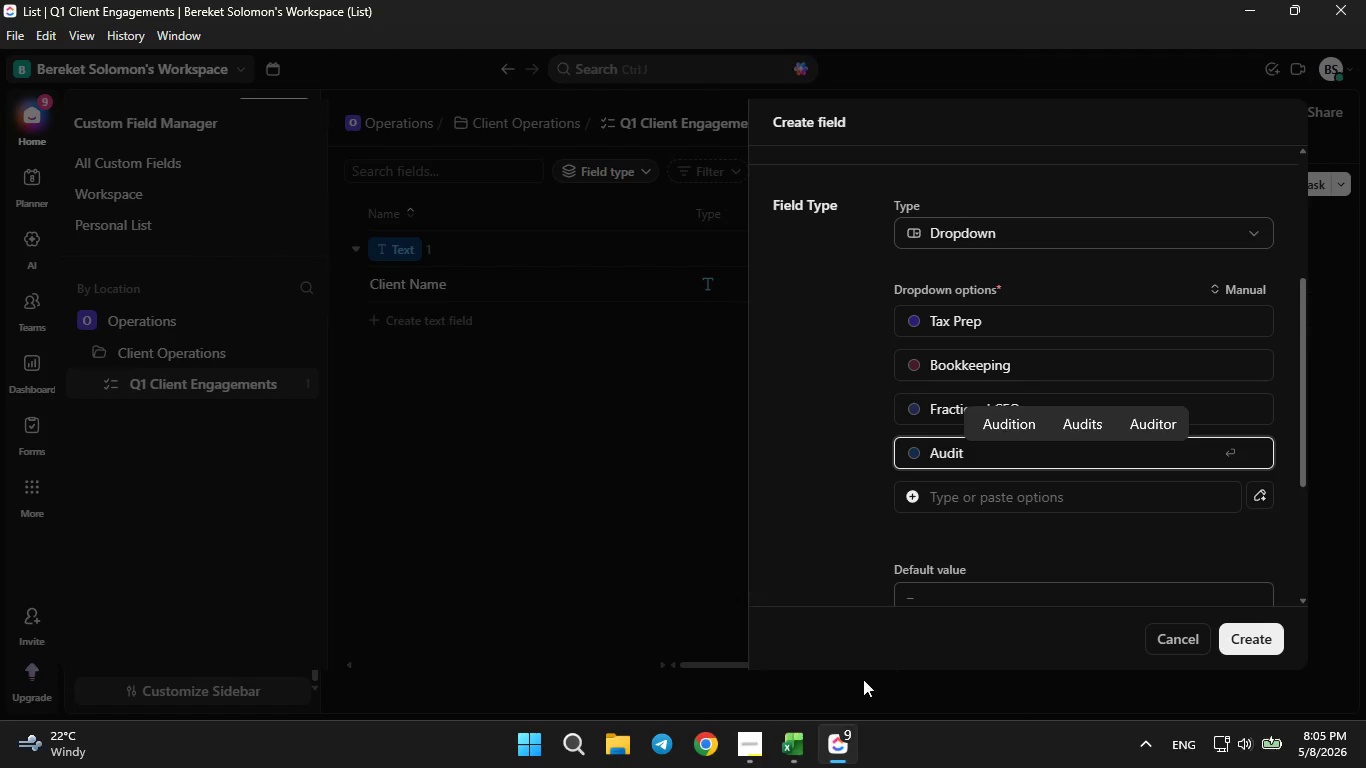 
left_click([799, 738])
 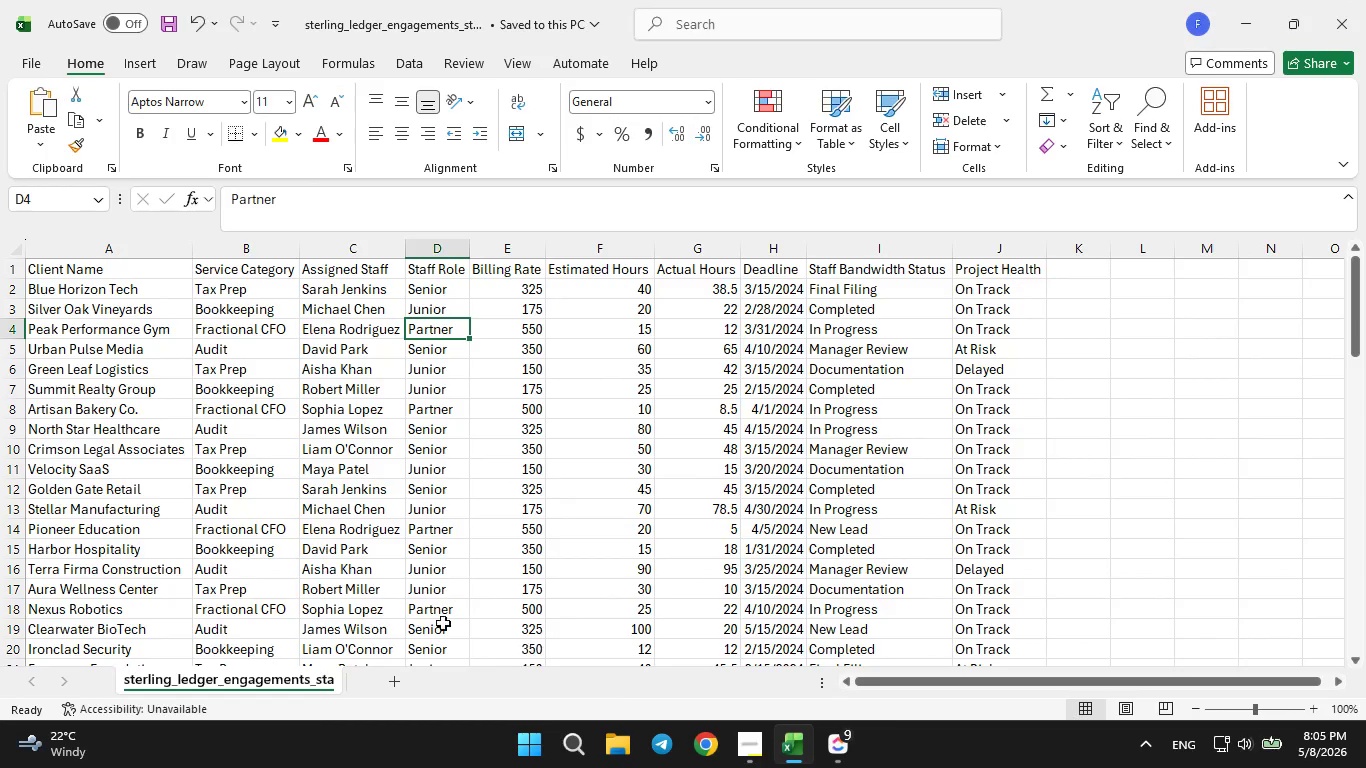 
scroll: coordinate [365, 570], scroll_direction: down, amount: 1.0